 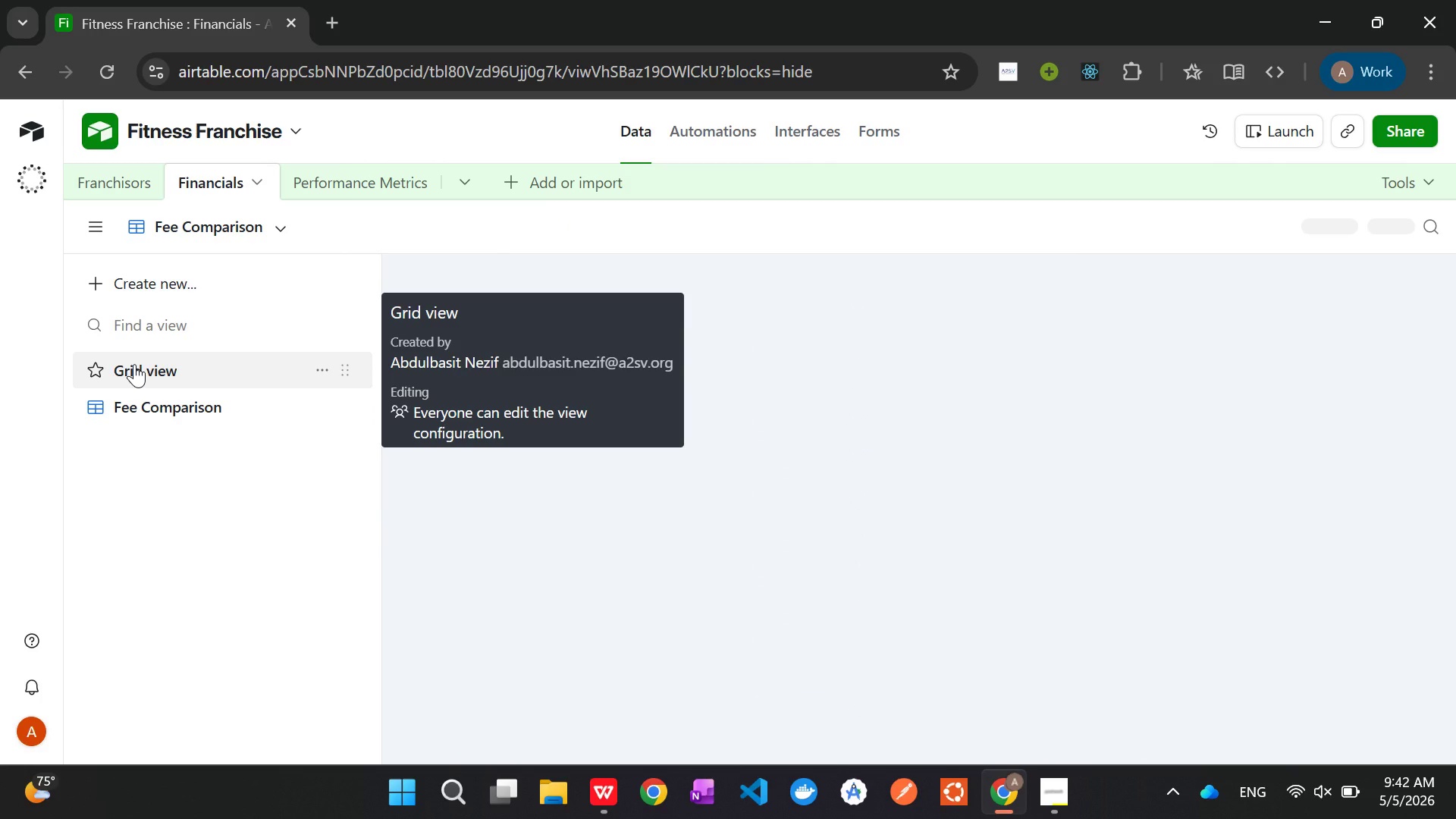 
left_click([118, 190])
 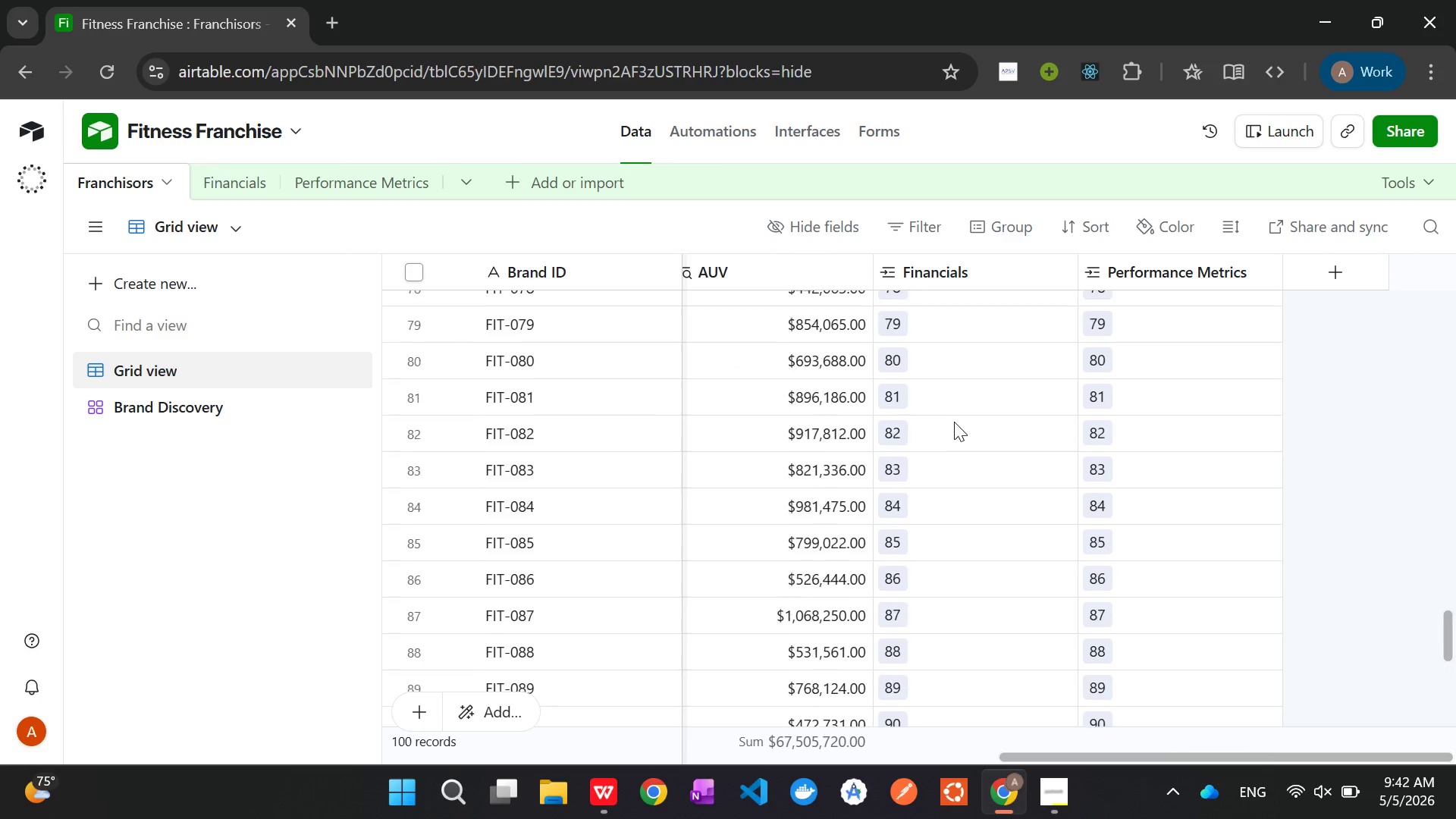 
wait(6.48)
 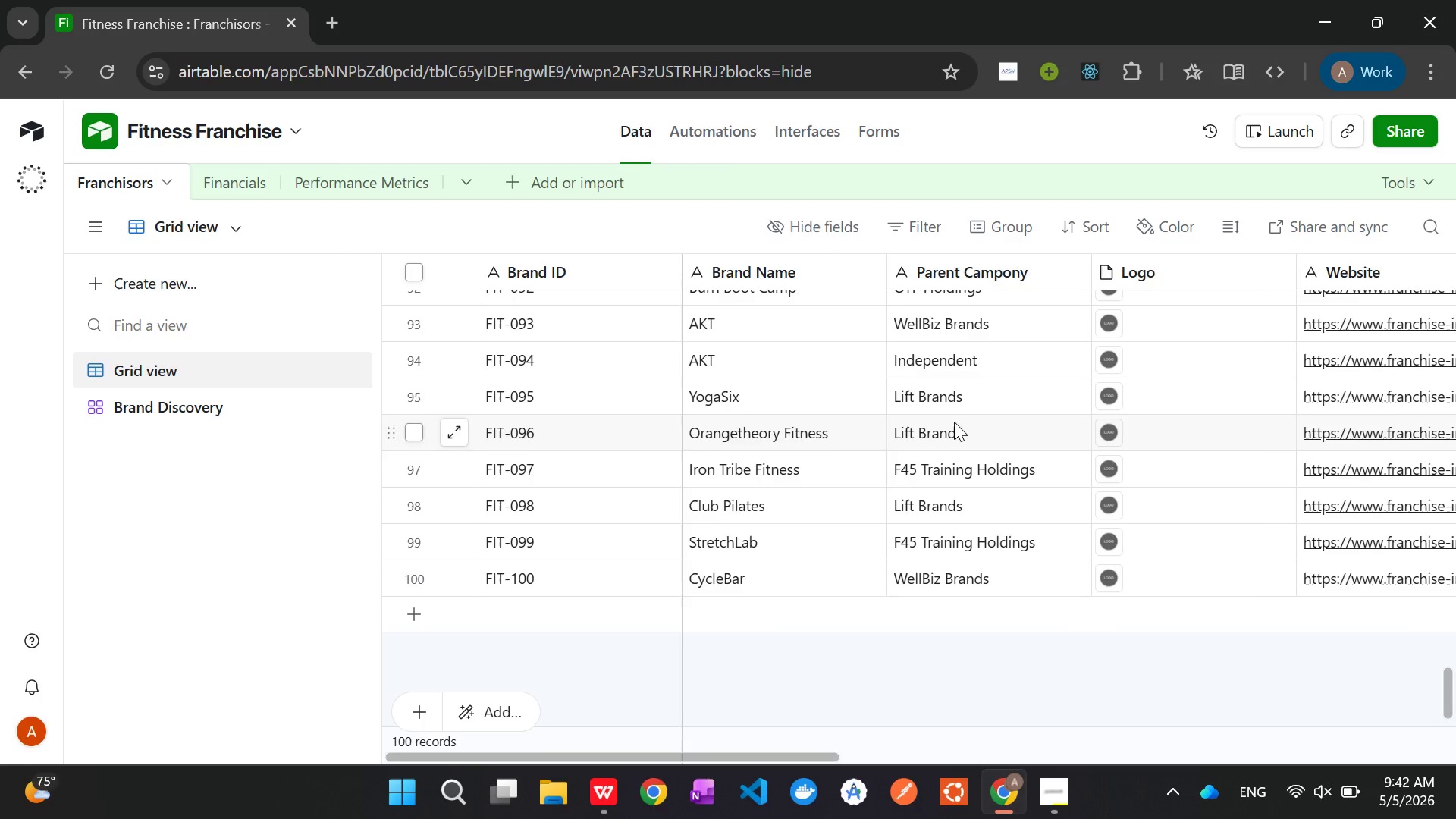 
left_click([374, 193])
 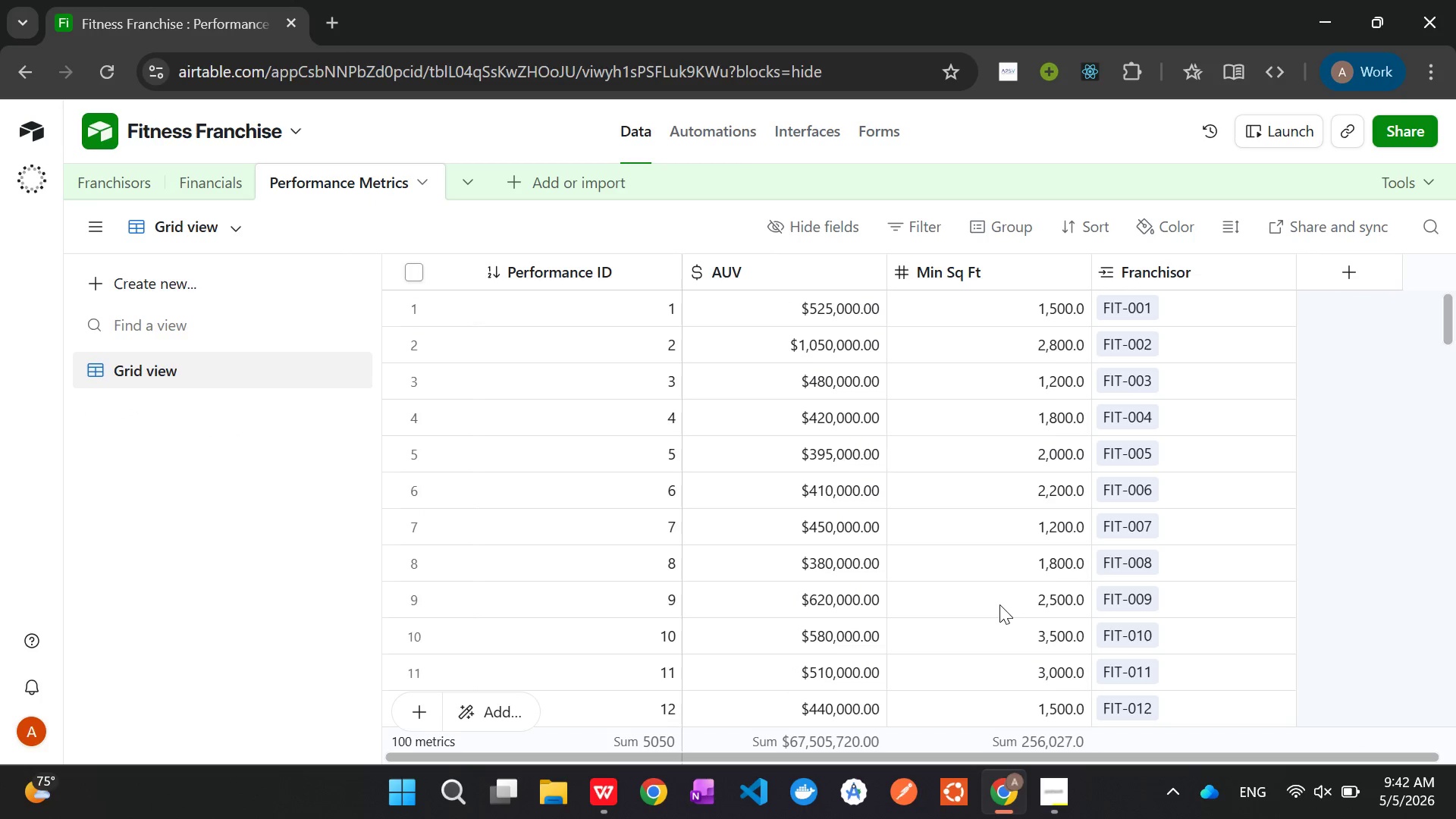 
wait(7.89)
 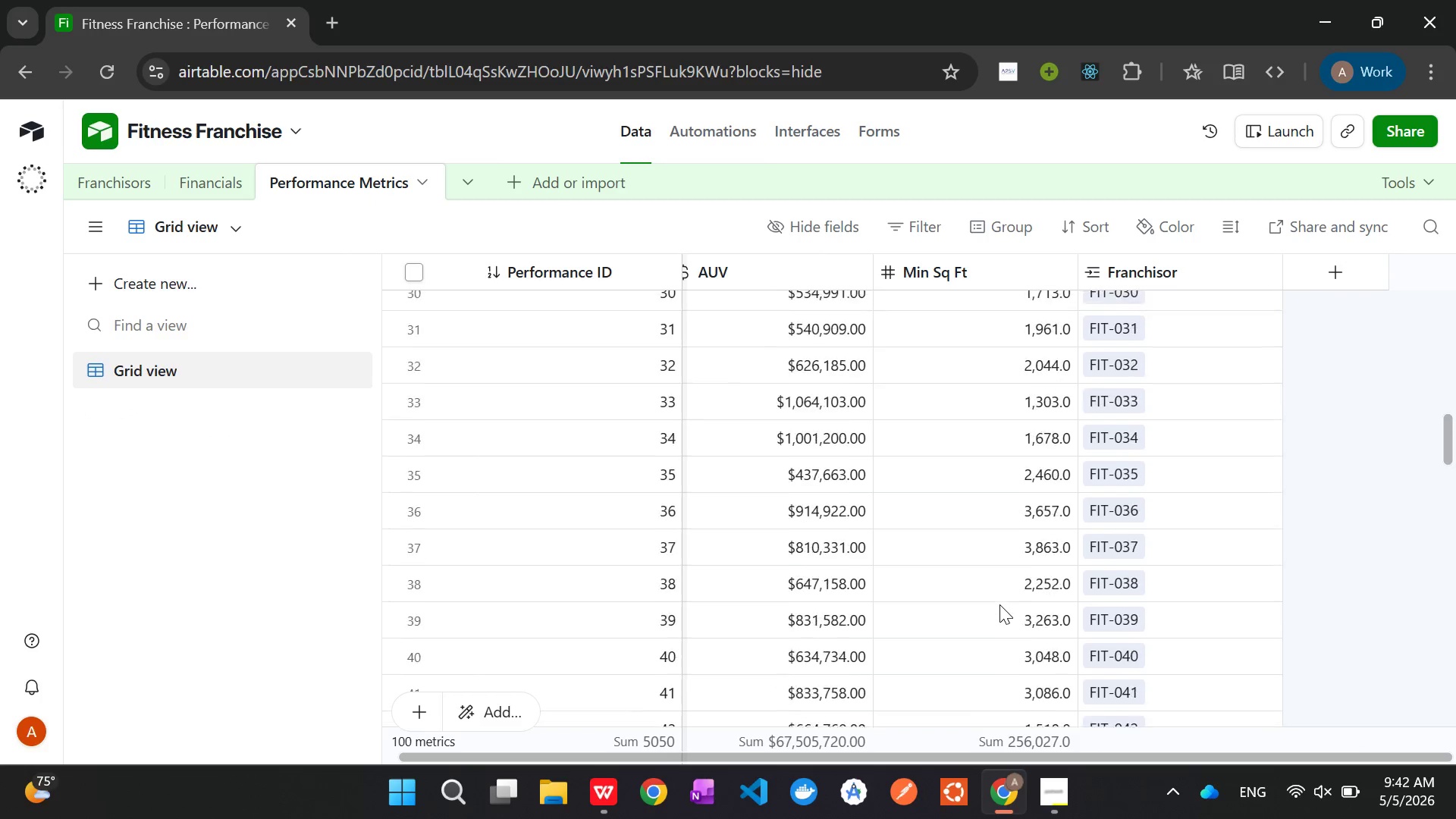 
left_click([118, 184])
 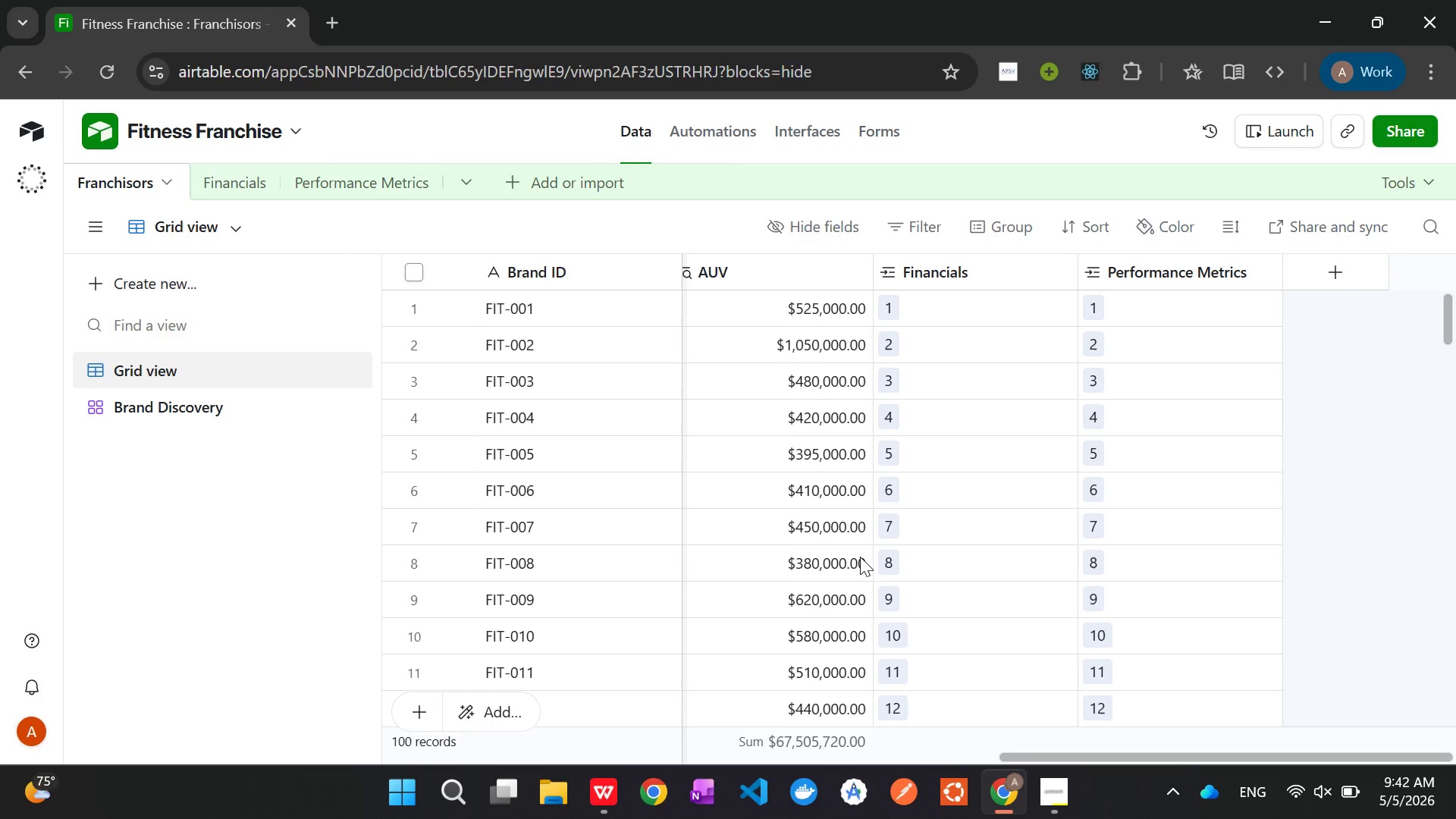 
wait(9.05)
 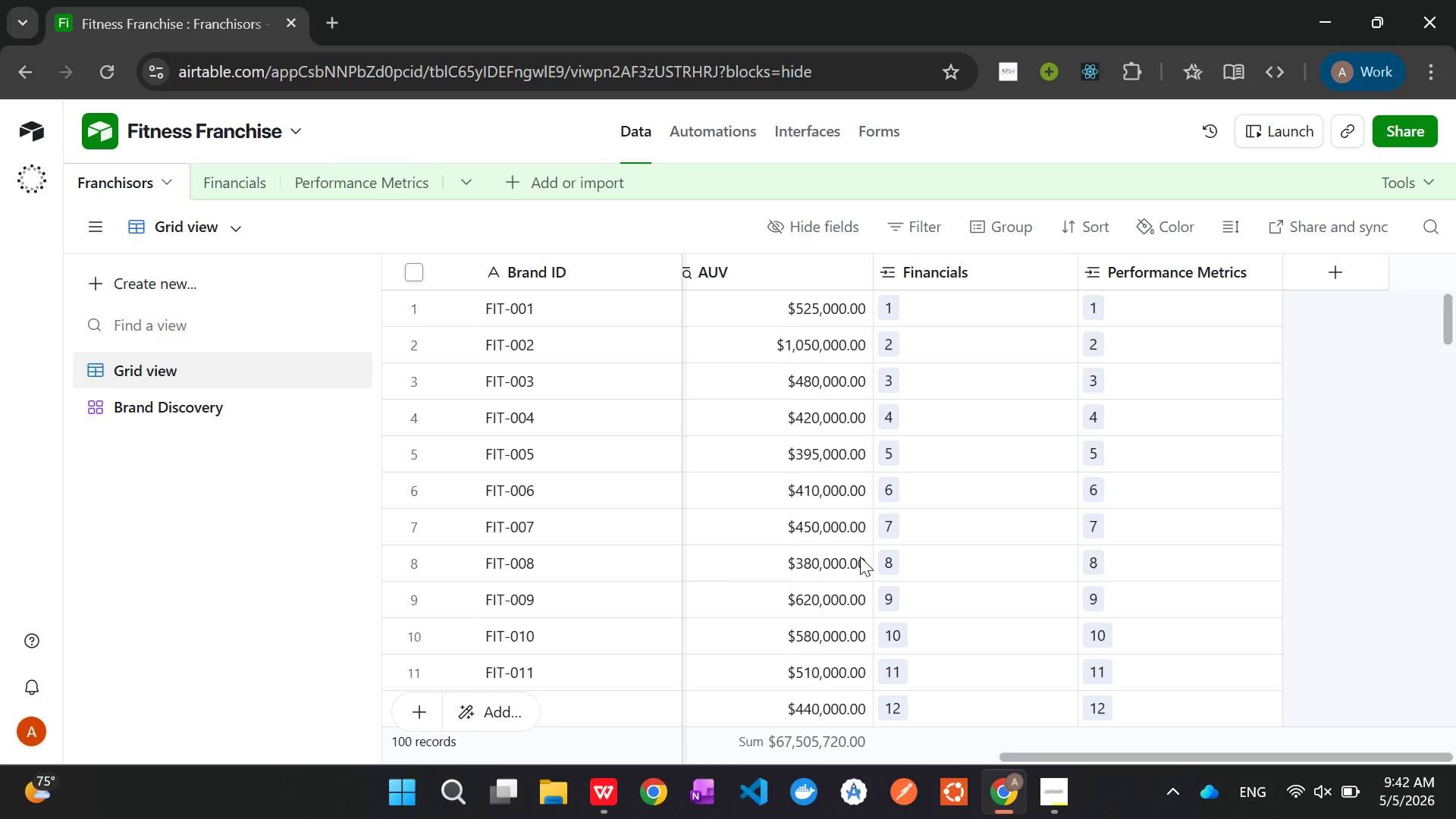 
left_click([830, 302])
 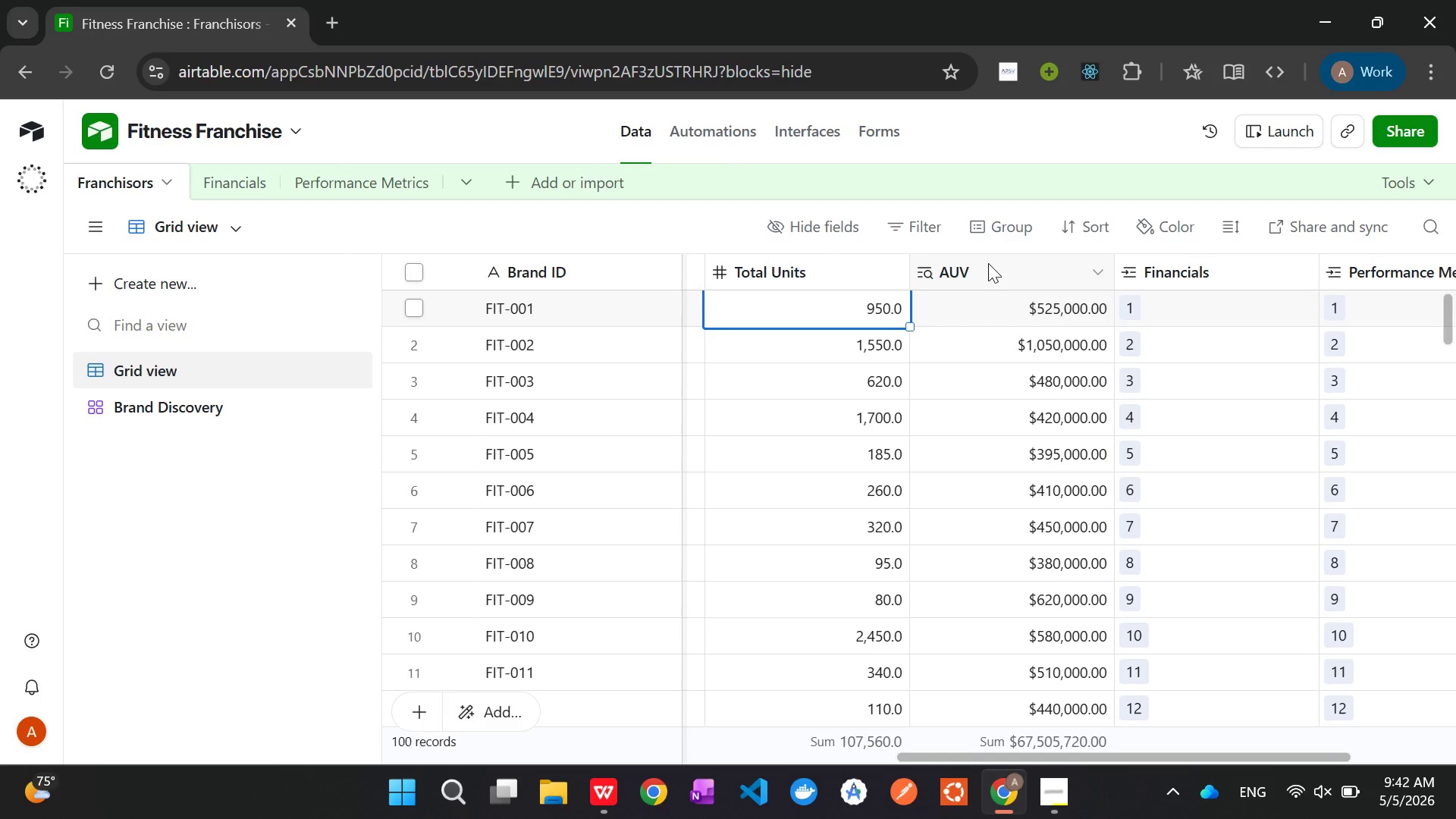 
right_click([988, 263])